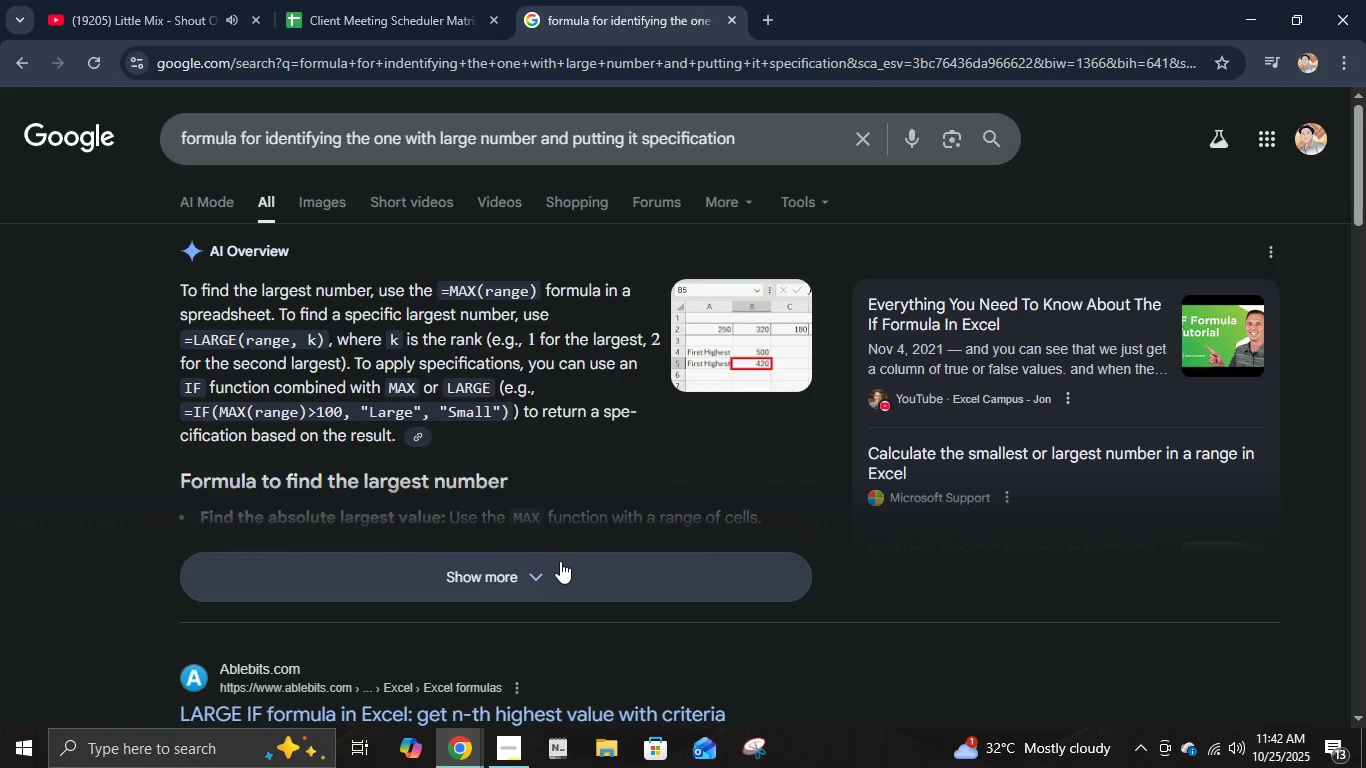 
left_click([562, 562])
 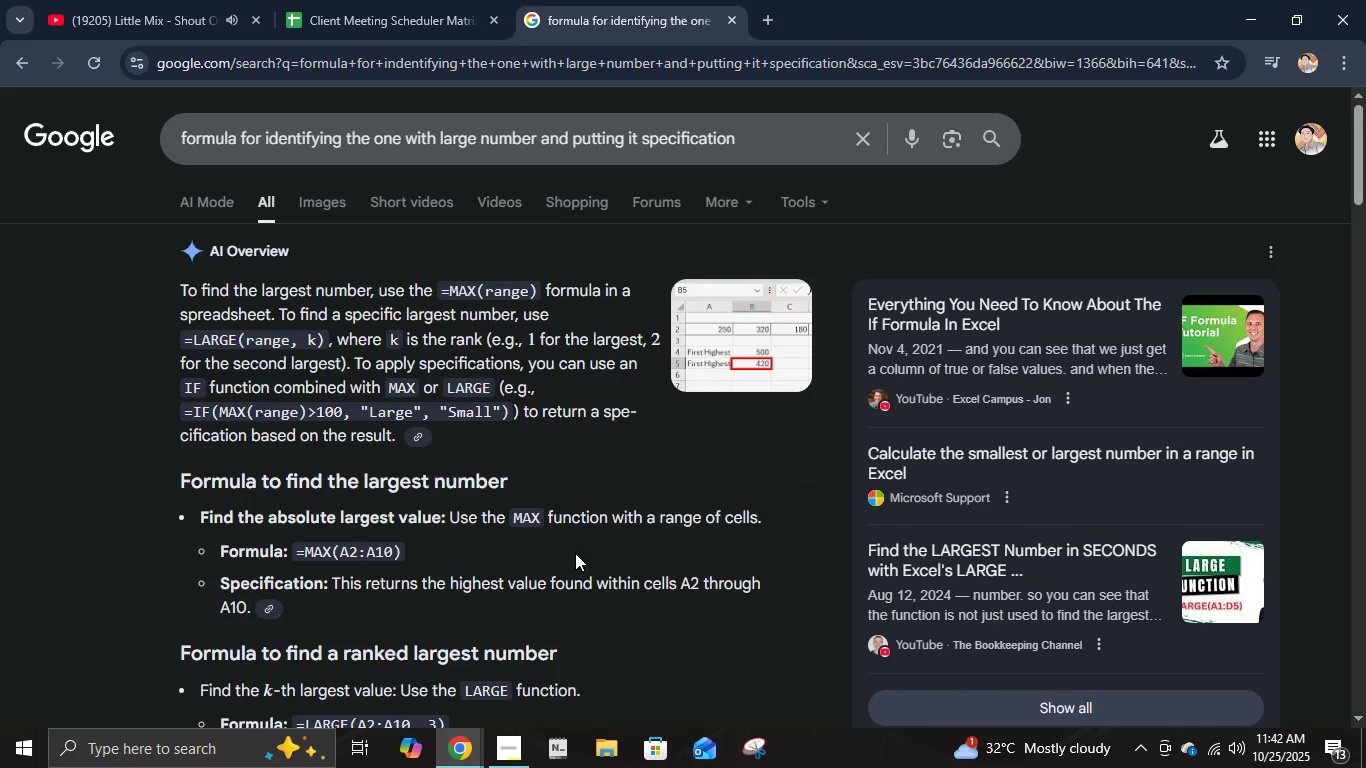 
scroll: coordinate [575, 556], scroll_direction: down, amount: 6.0
 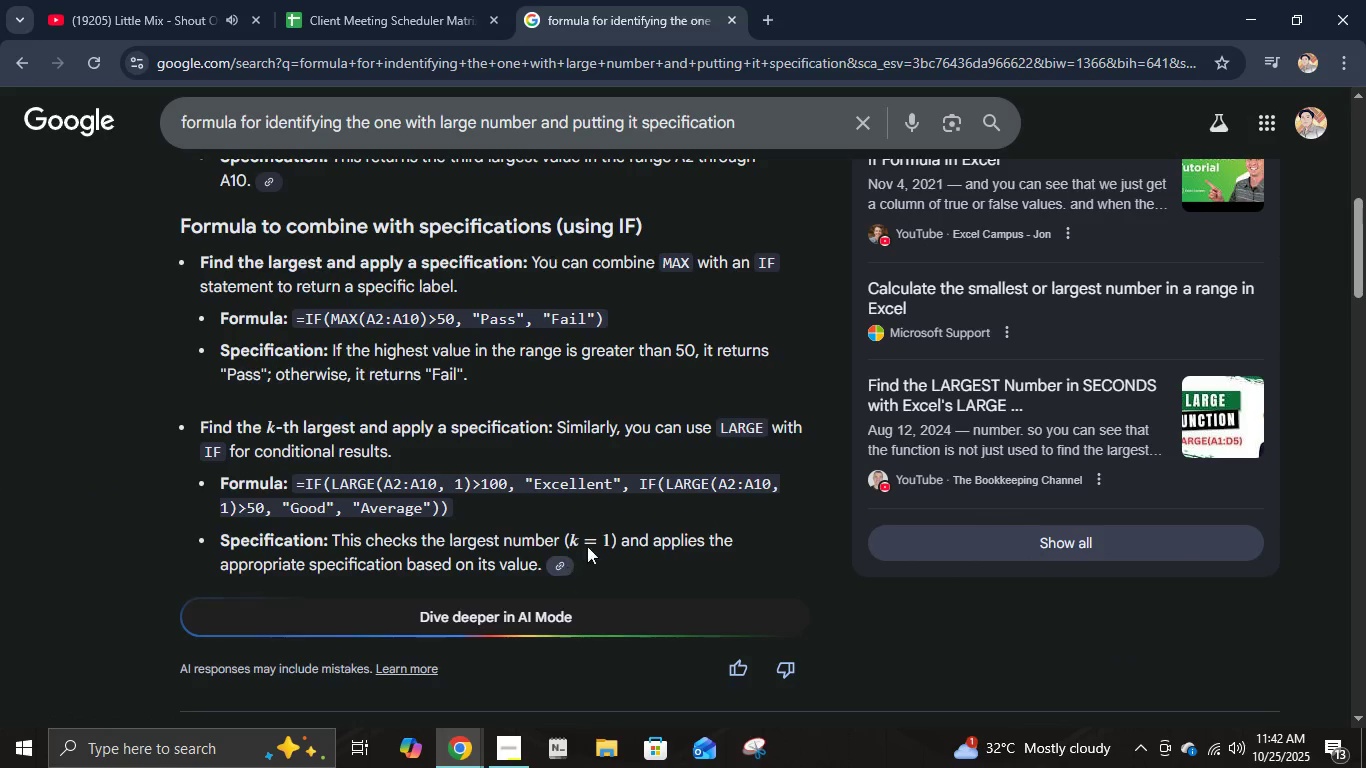 
left_click([427, 0])
 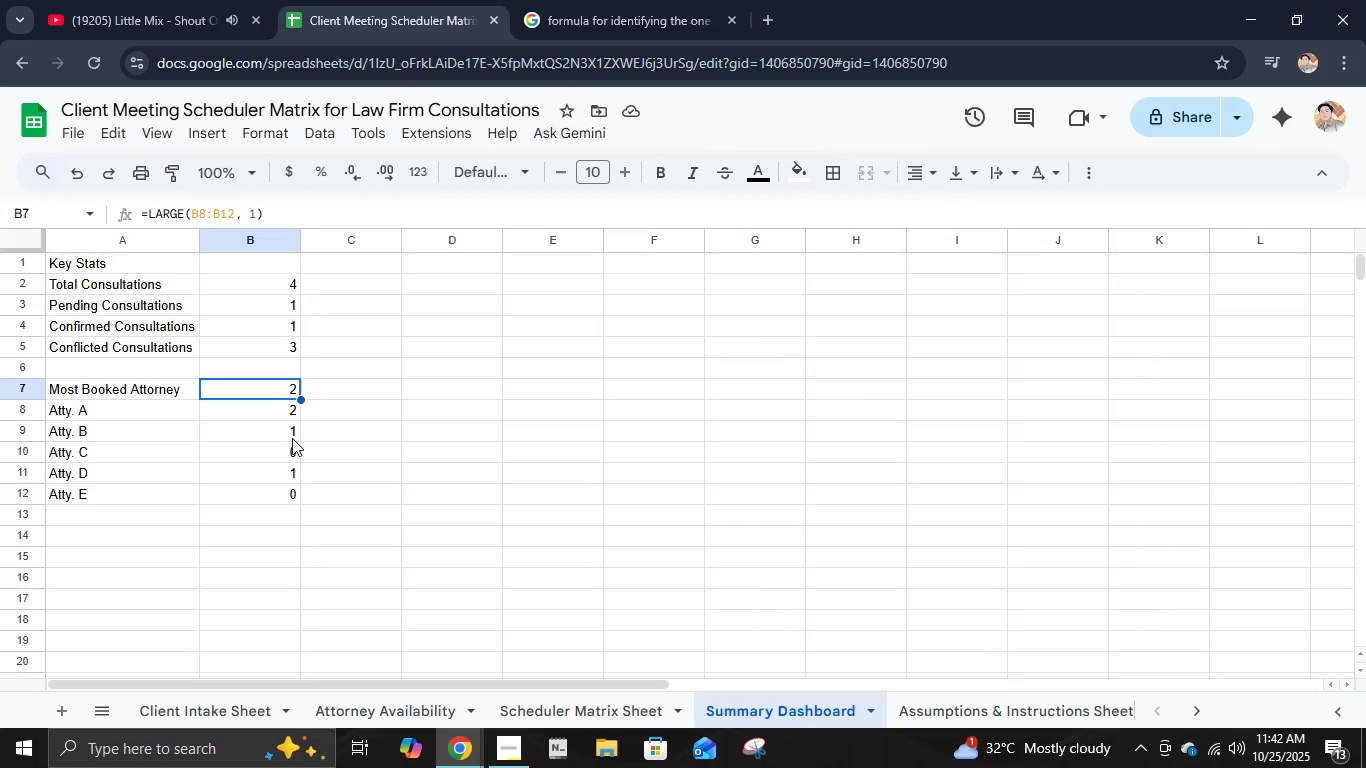 
key(Delete)
 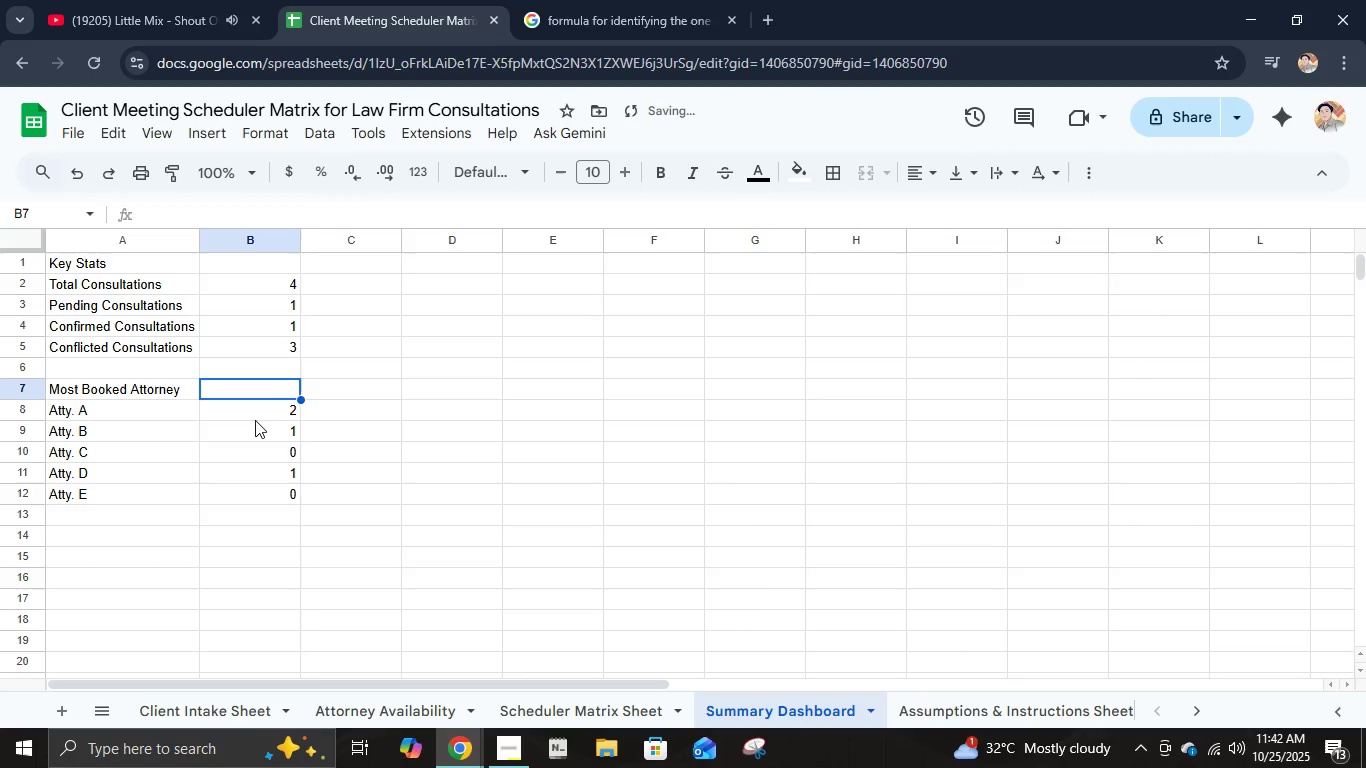 
left_click([255, 420])
 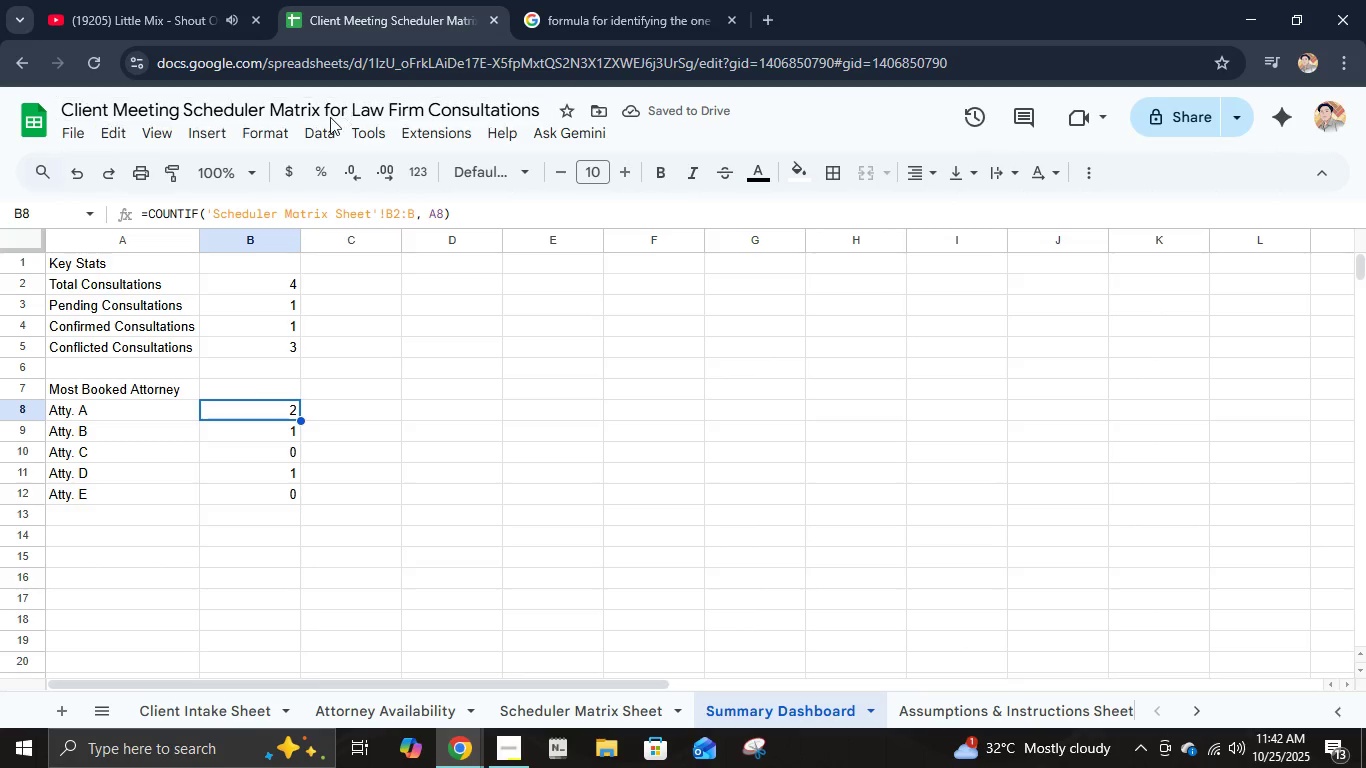 
left_click([310, 129])
 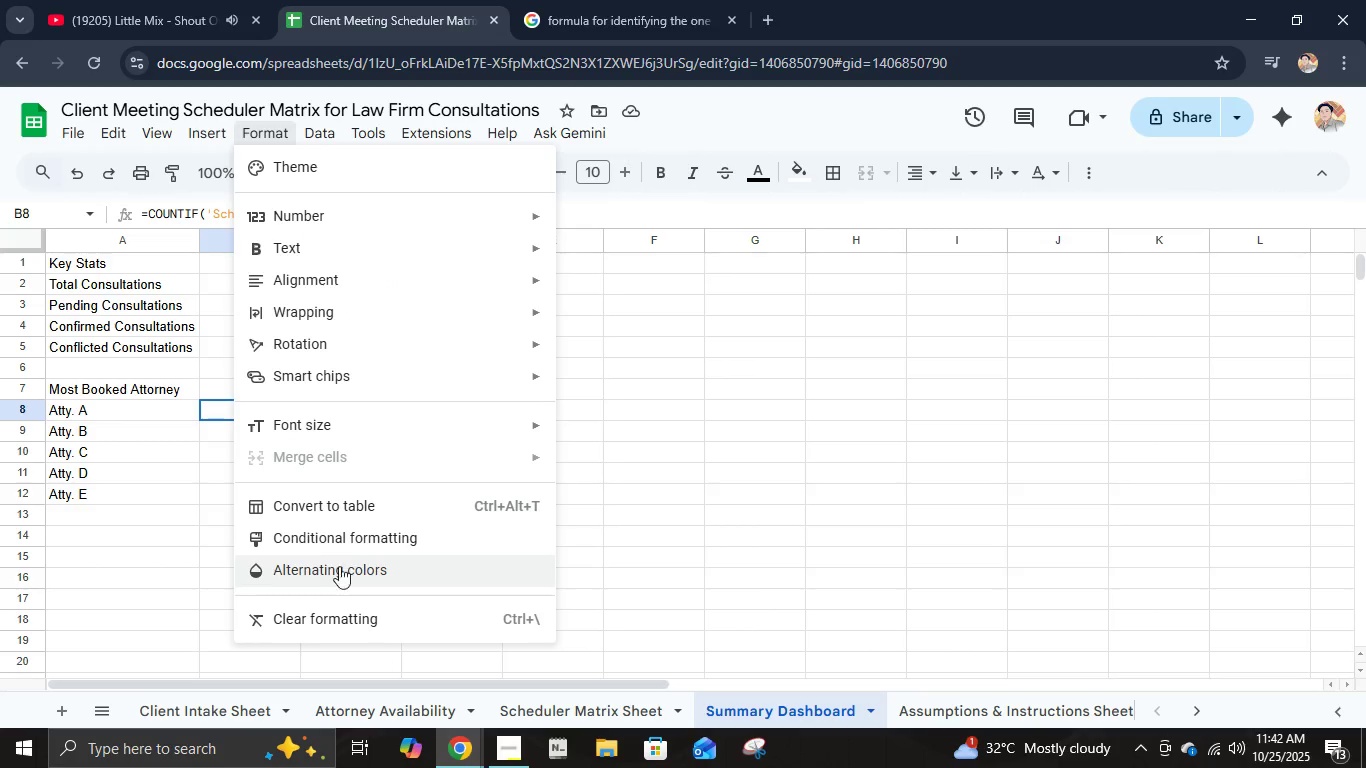 
left_click([347, 545])
 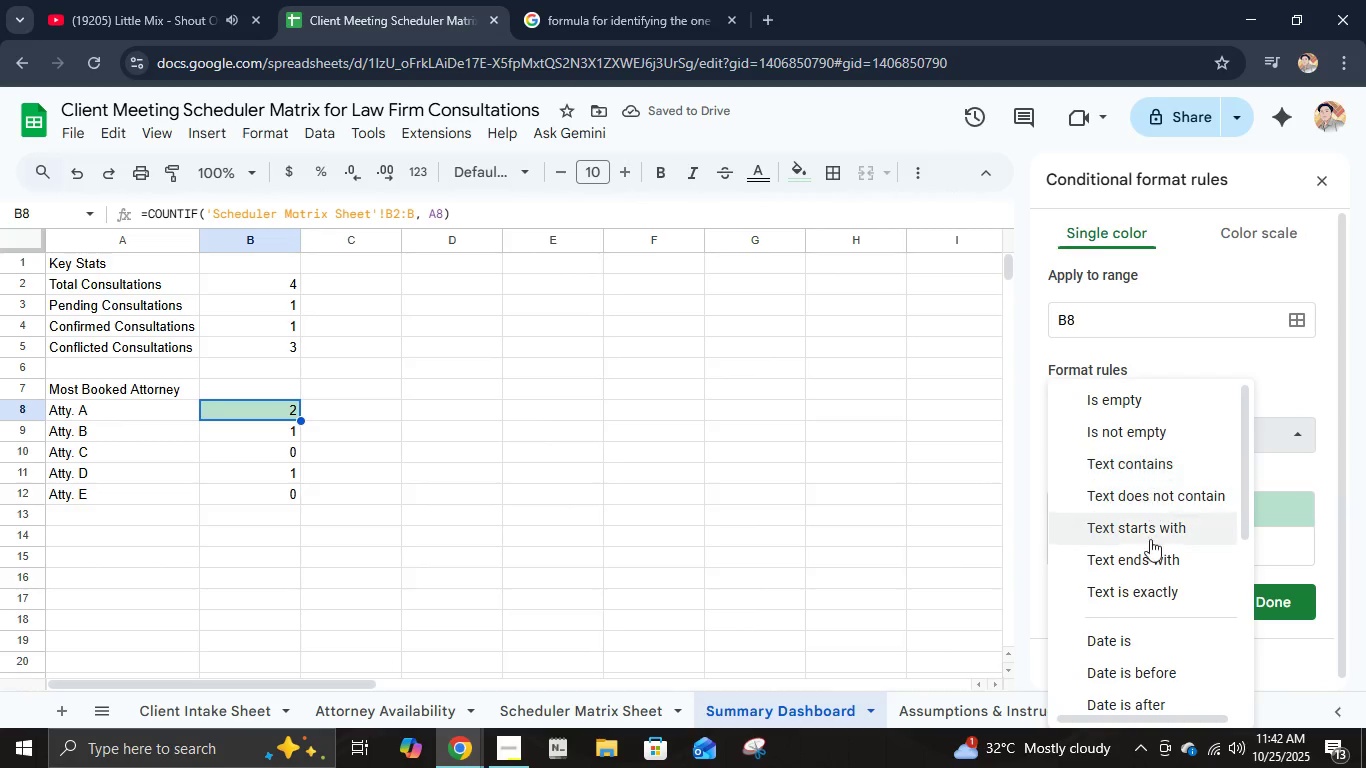 
scroll: coordinate [1152, 636], scroll_direction: down, amount: 6.0
 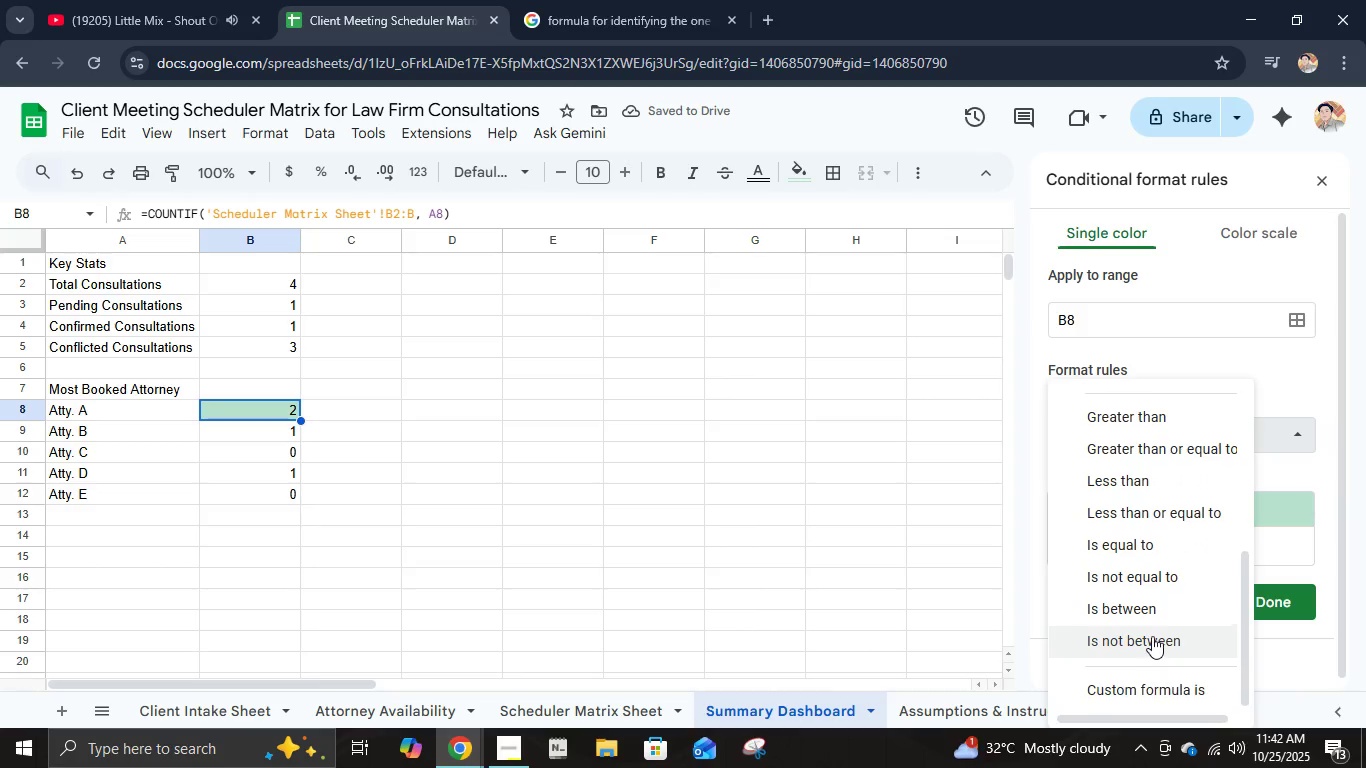 
scroll: coordinate [1152, 636], scroll_direction: up, amount: 3.0
 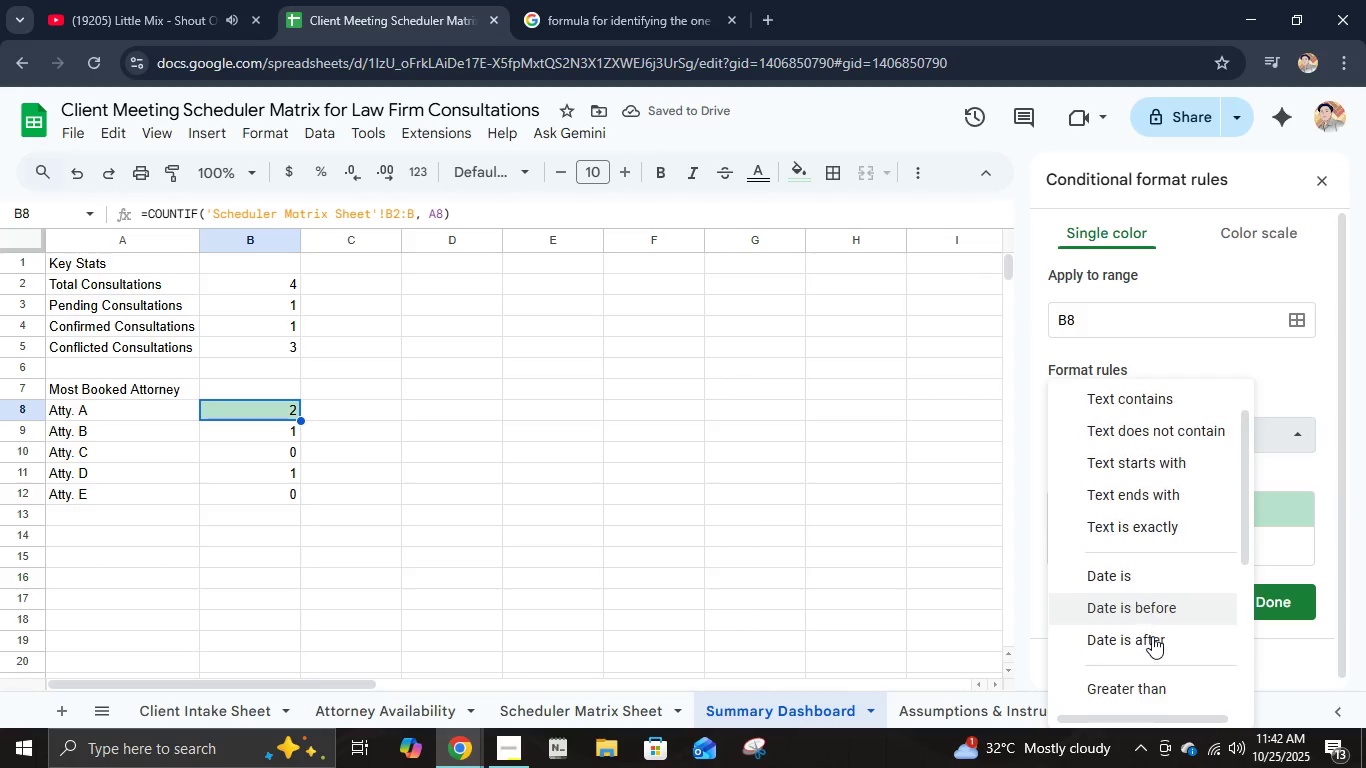 
scroll: coordinate [1152, 636], scroll_direction: down, amount: 2.0
 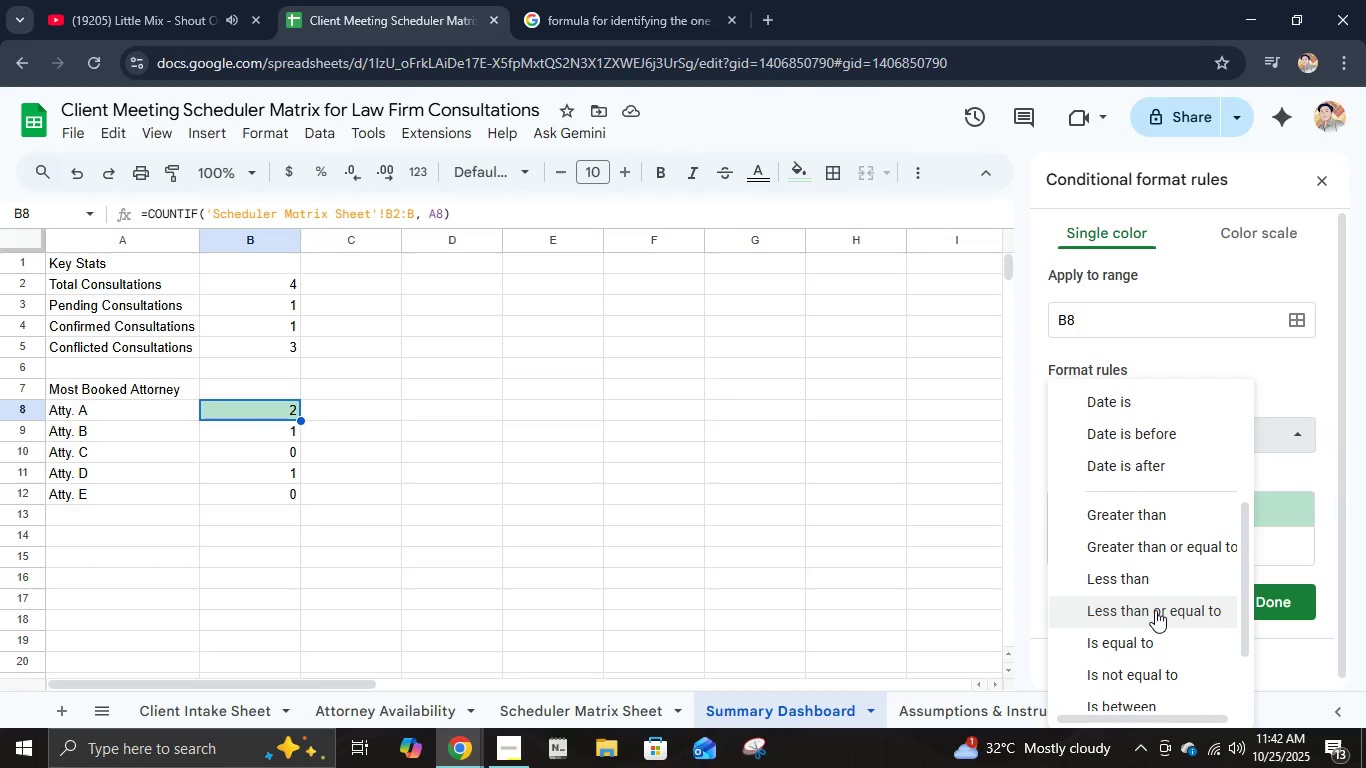 
wait(5.2)
 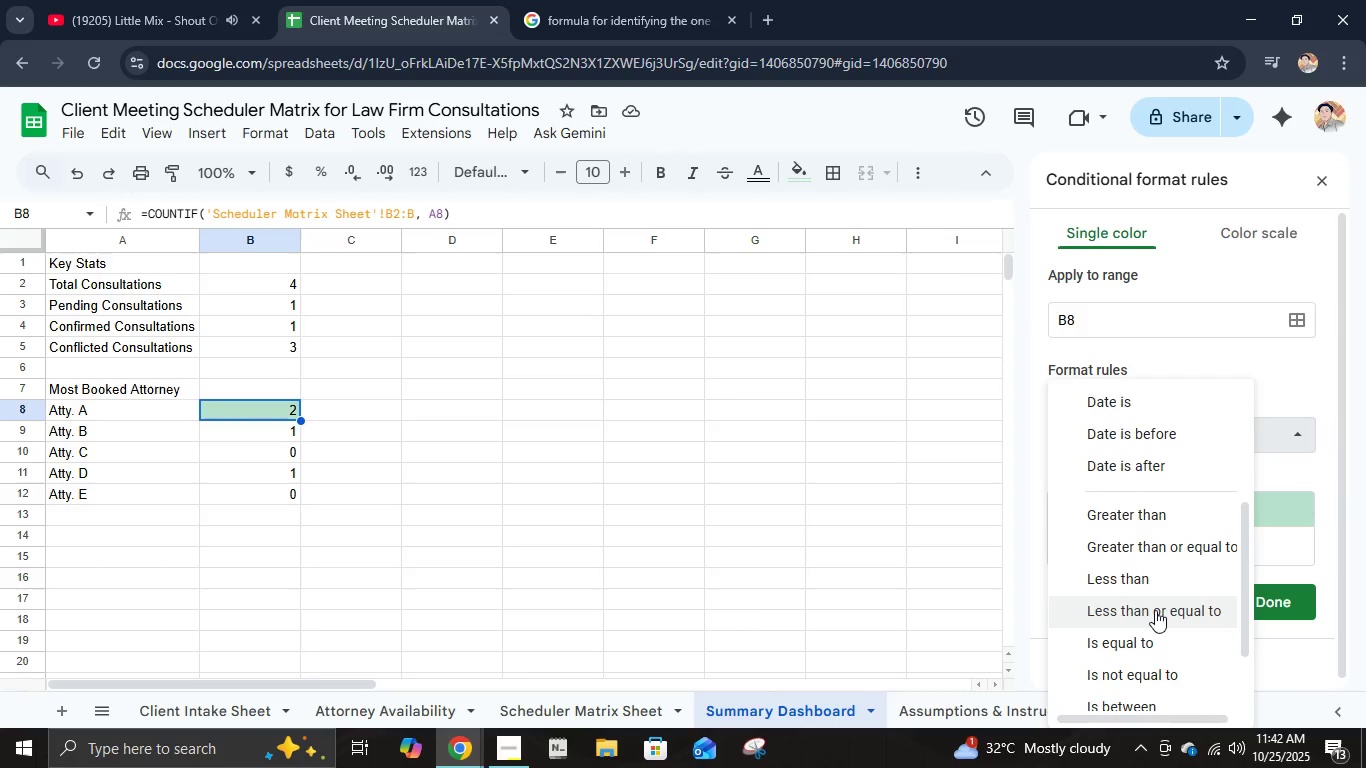 
scroll: coordinate [1127, 568], scroll_direction: down, amount: 6.0
 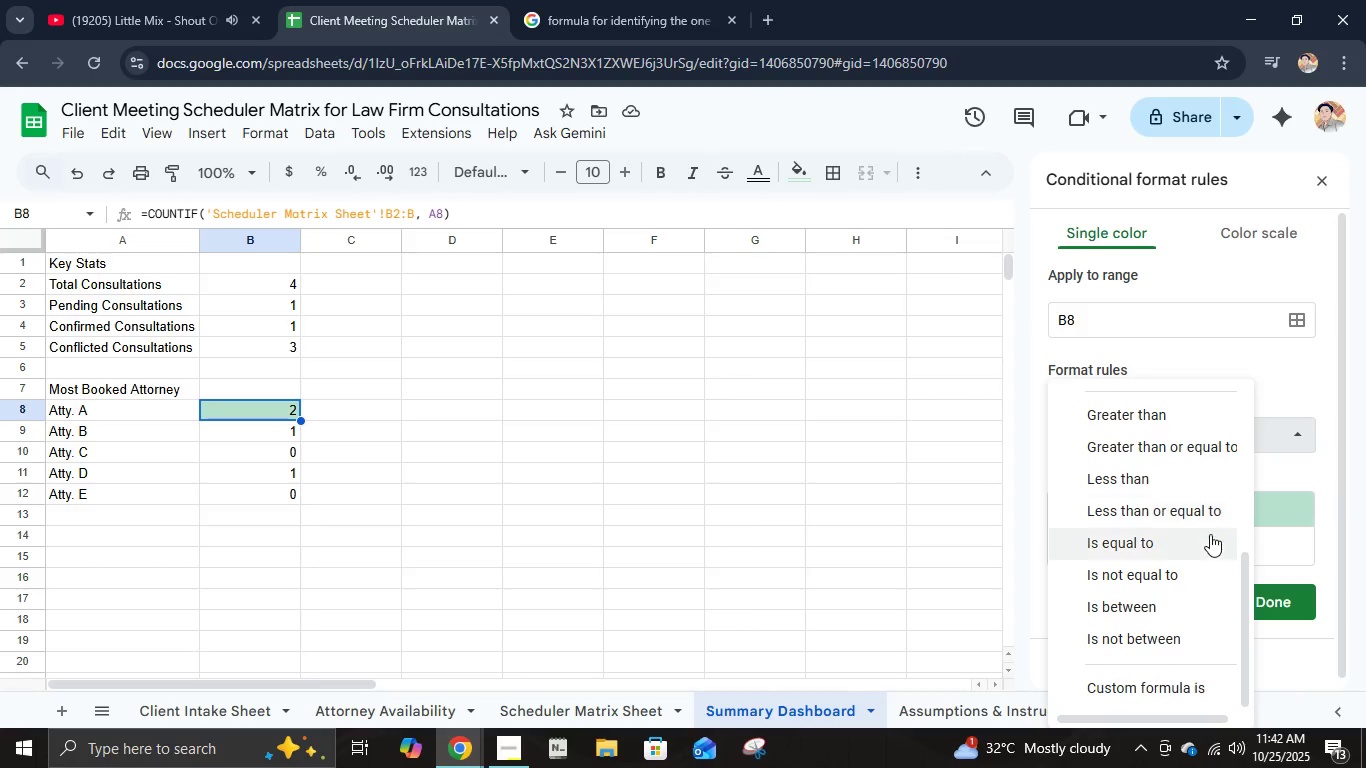 
left_click([1278, 377])
 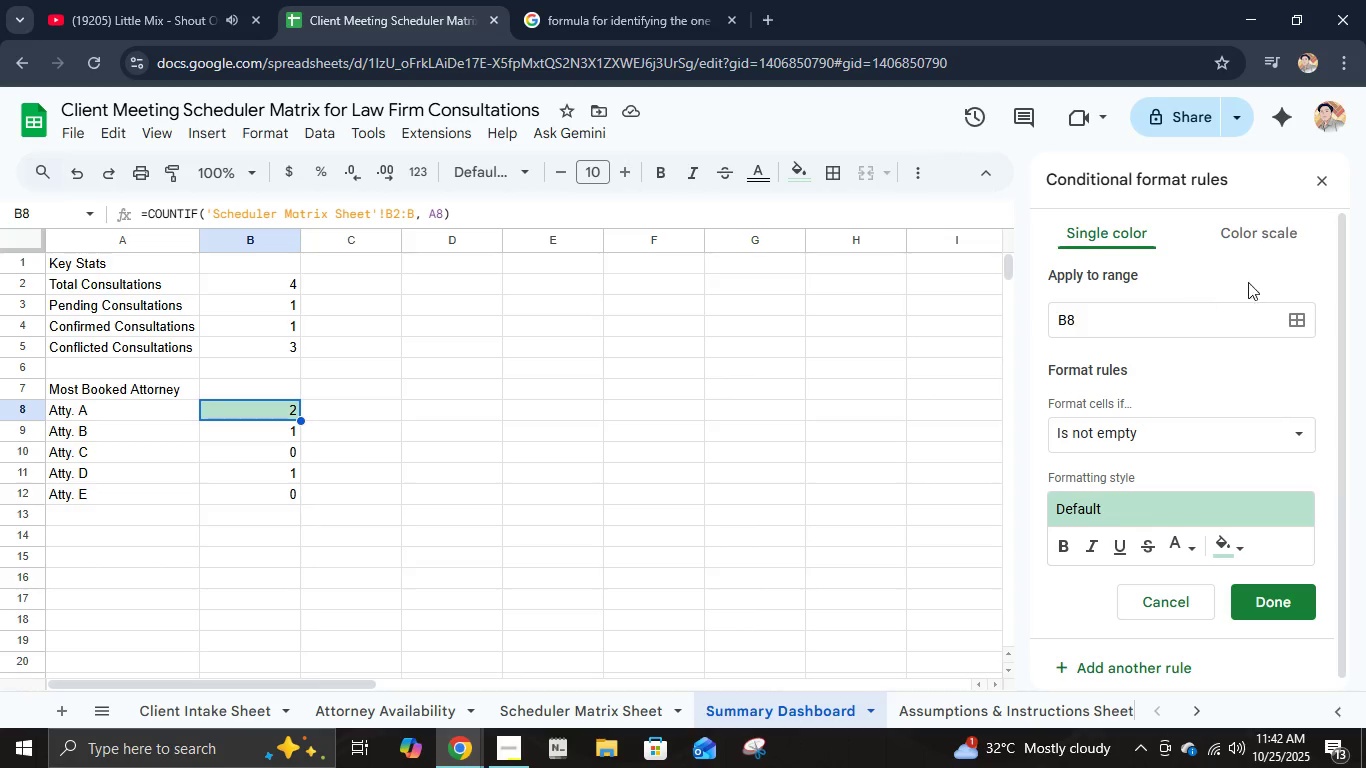 
left_click([1141, 601])
 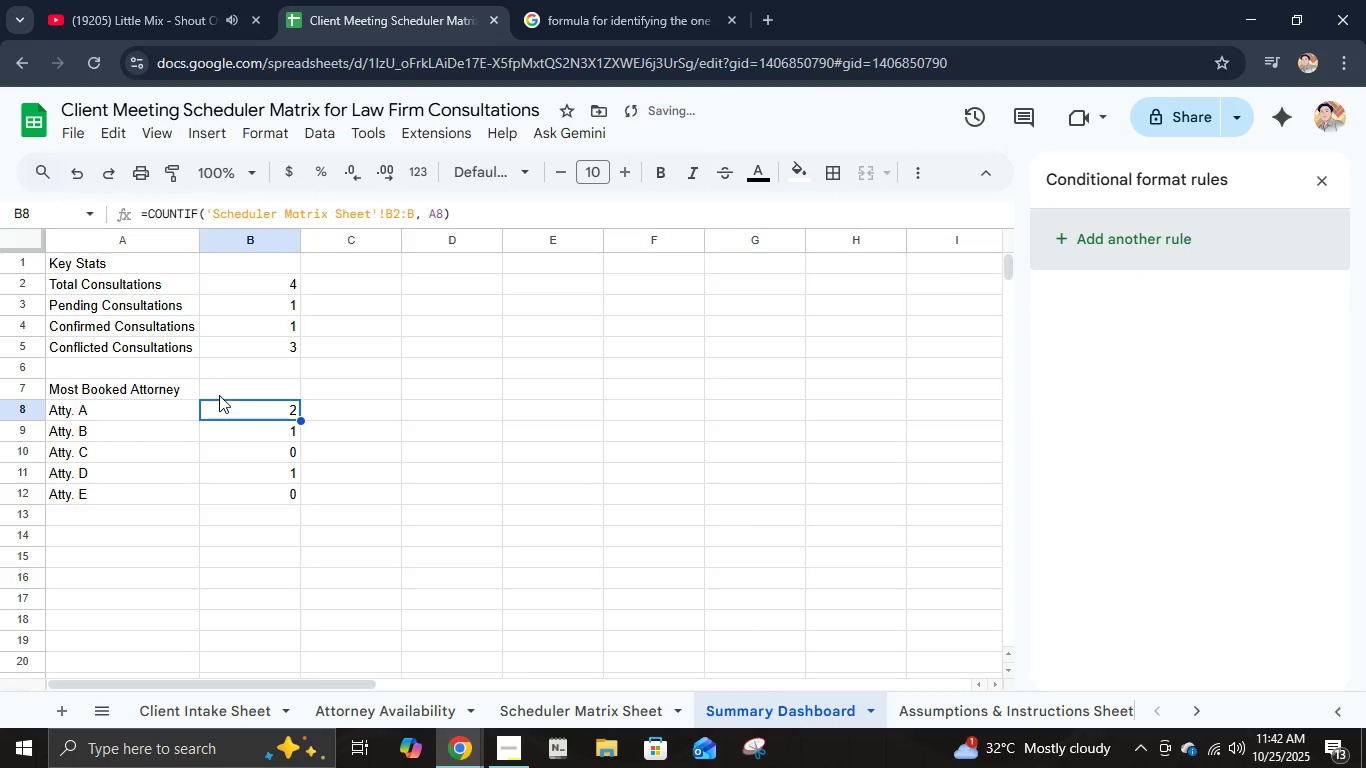 
left_click([219, 395])
 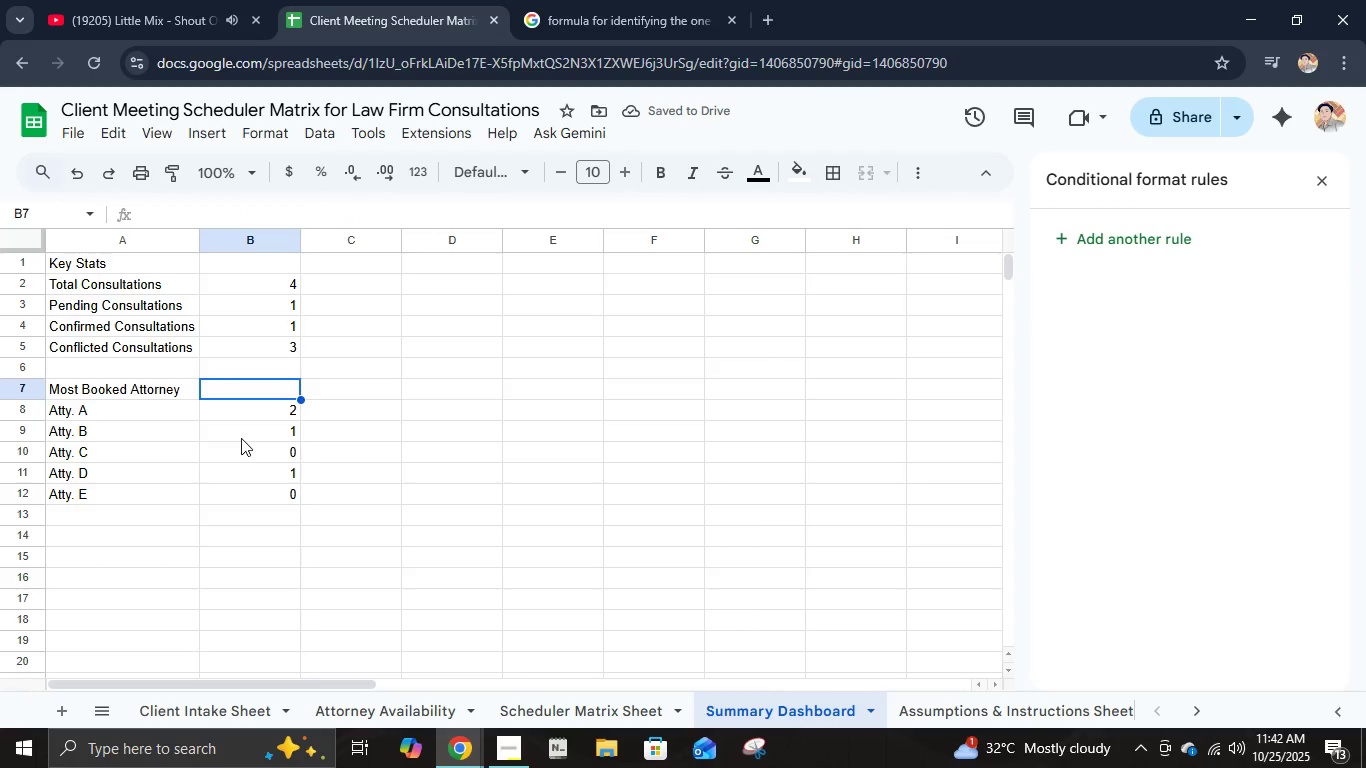 
left_click([189, 392])
 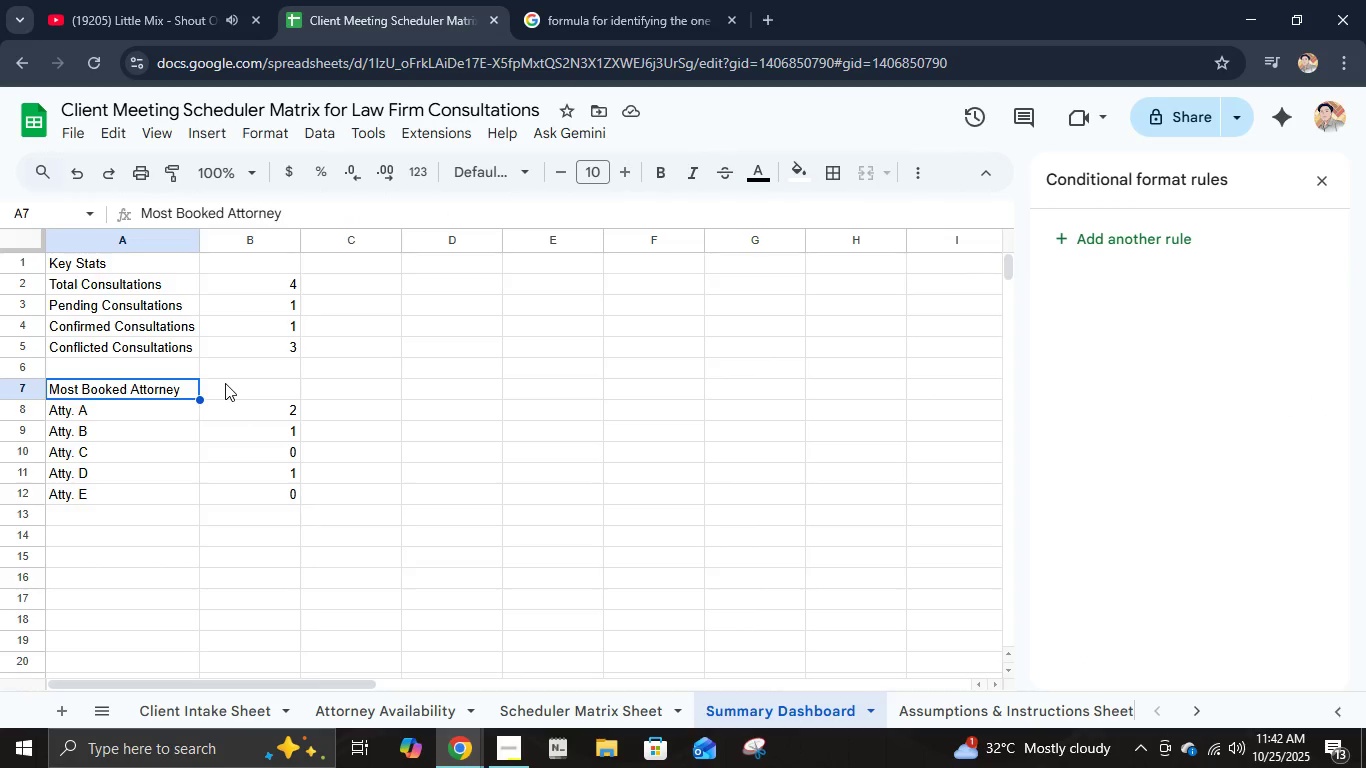 
hold_key(key=ShiftLeft, duration=0.88)
 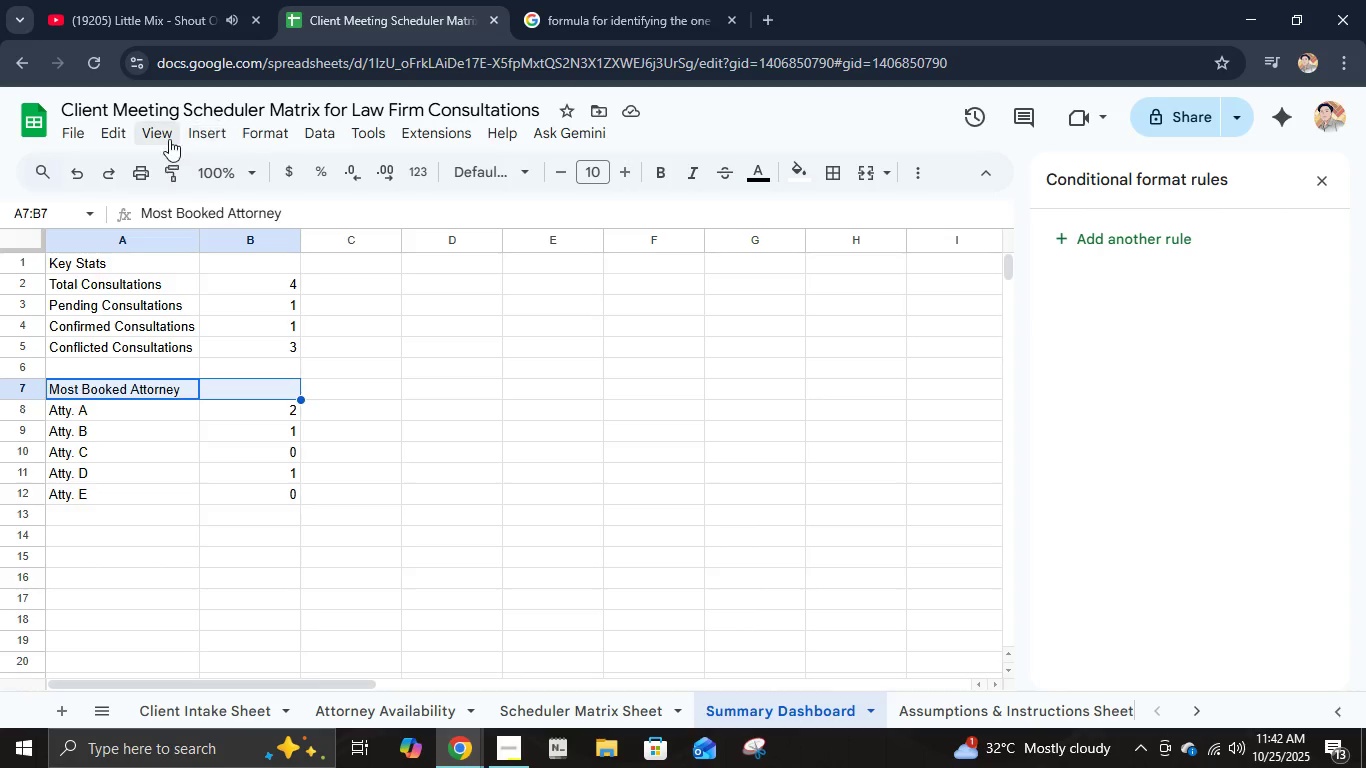 
left_click([161, 139])
 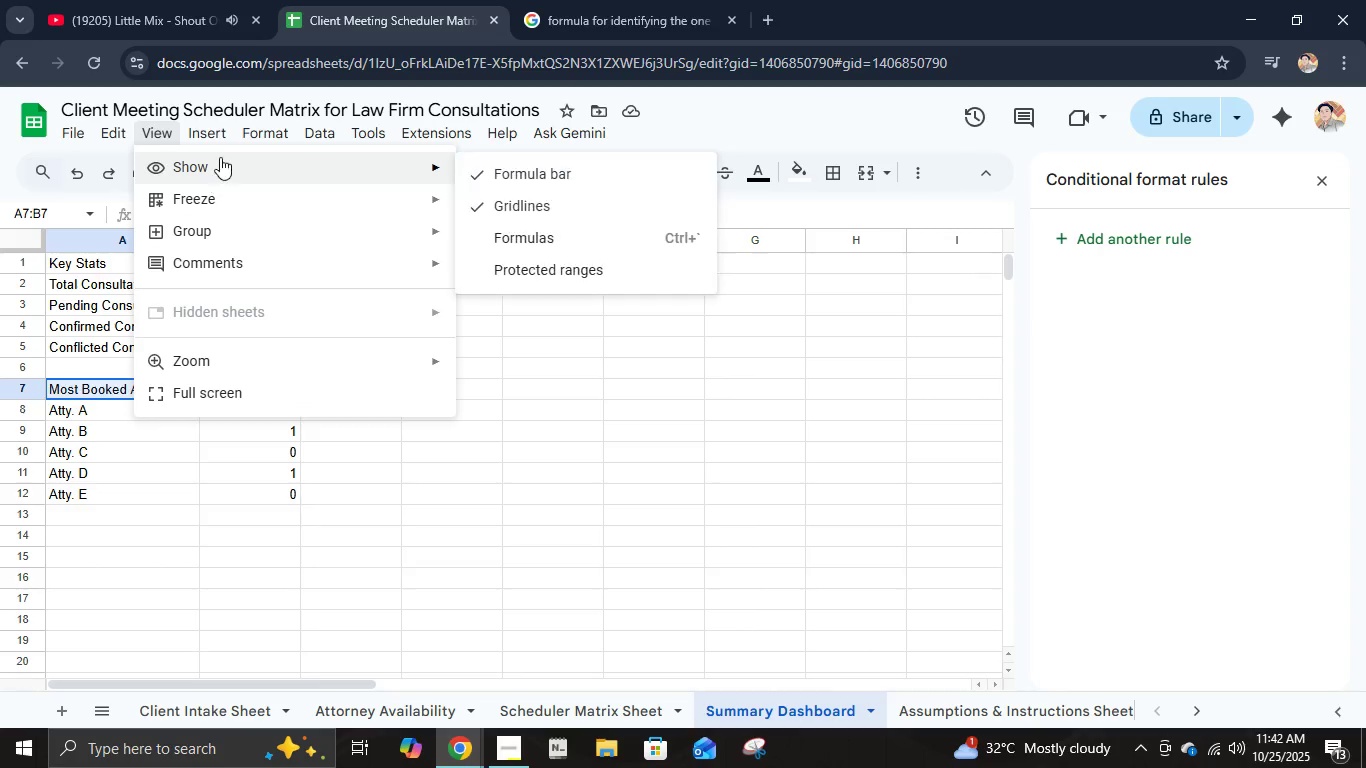 
mouse_move([249, 134])
 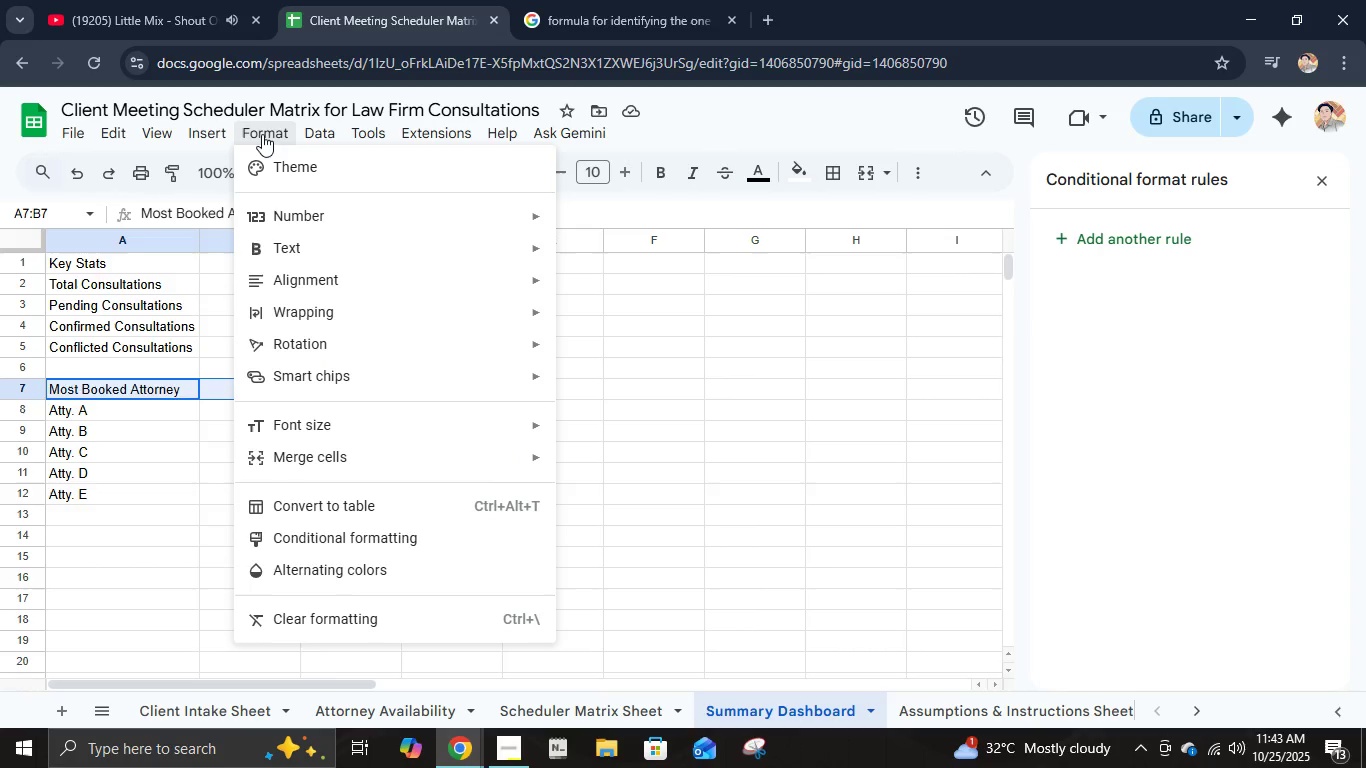 
mouse_move([271, 134])
 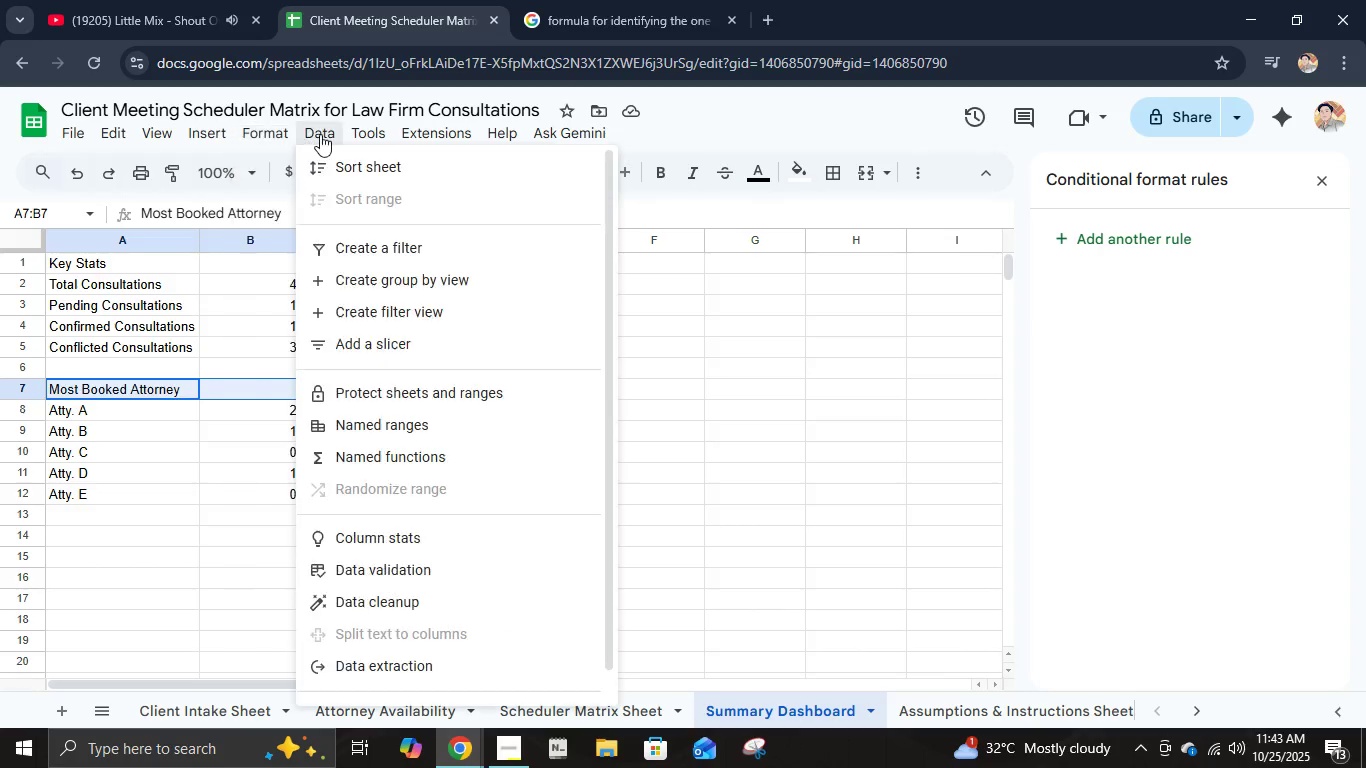 
mouse_move([323, 155])
 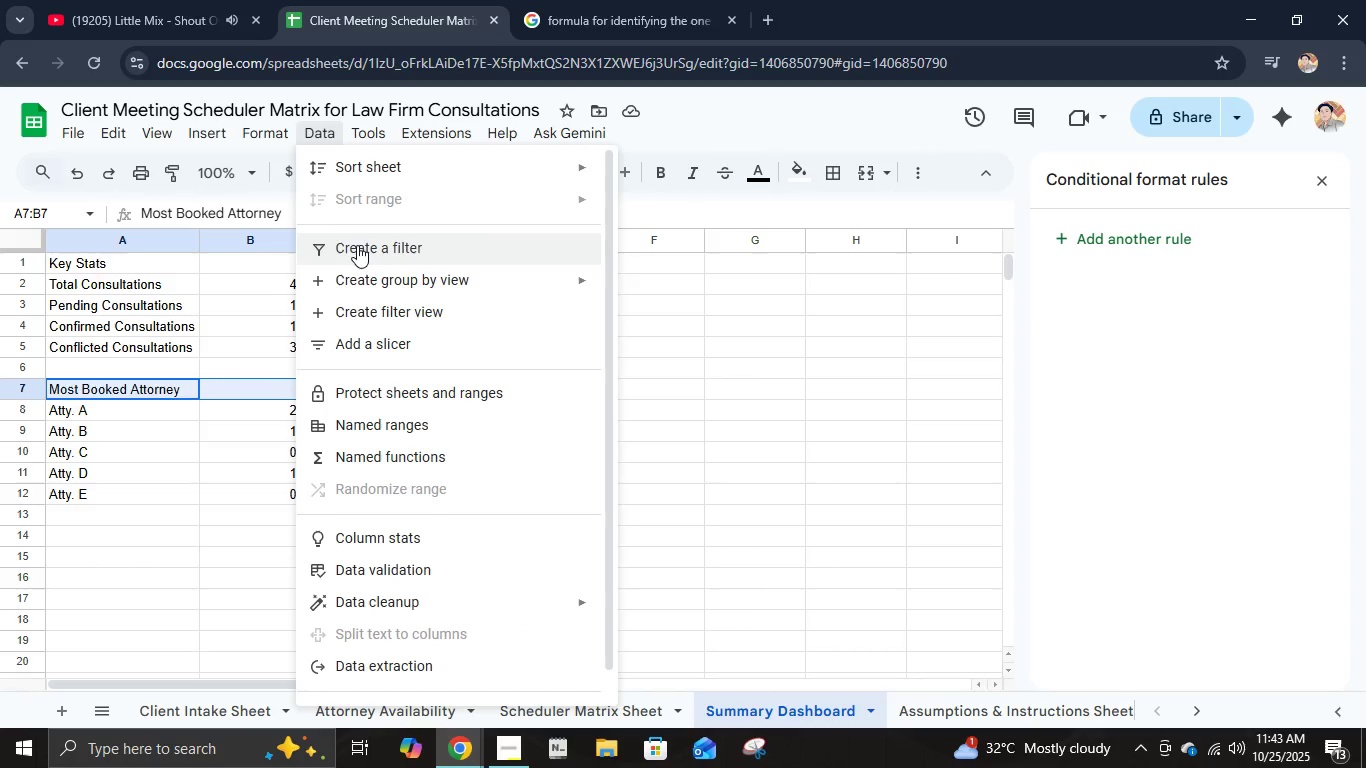 
left_click([358, 245])
 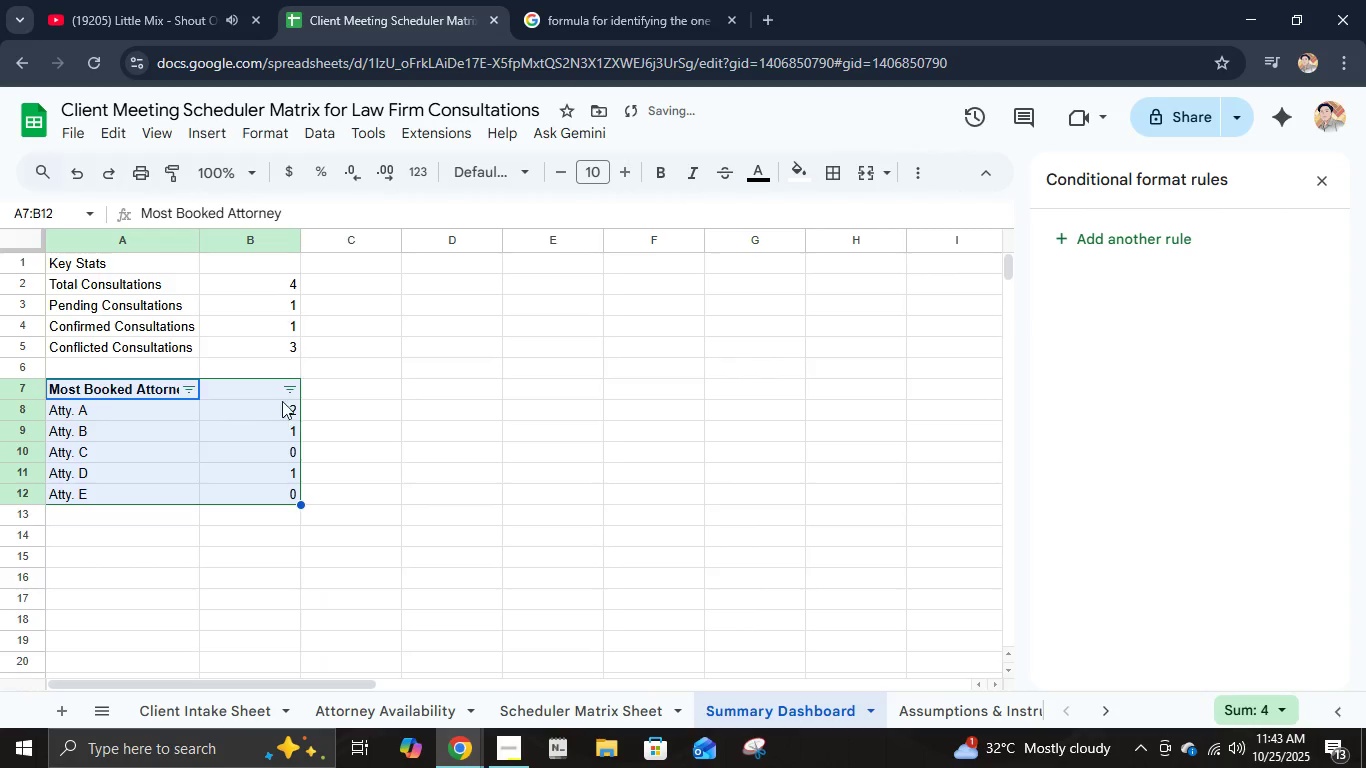 
left_click([289, 395])
 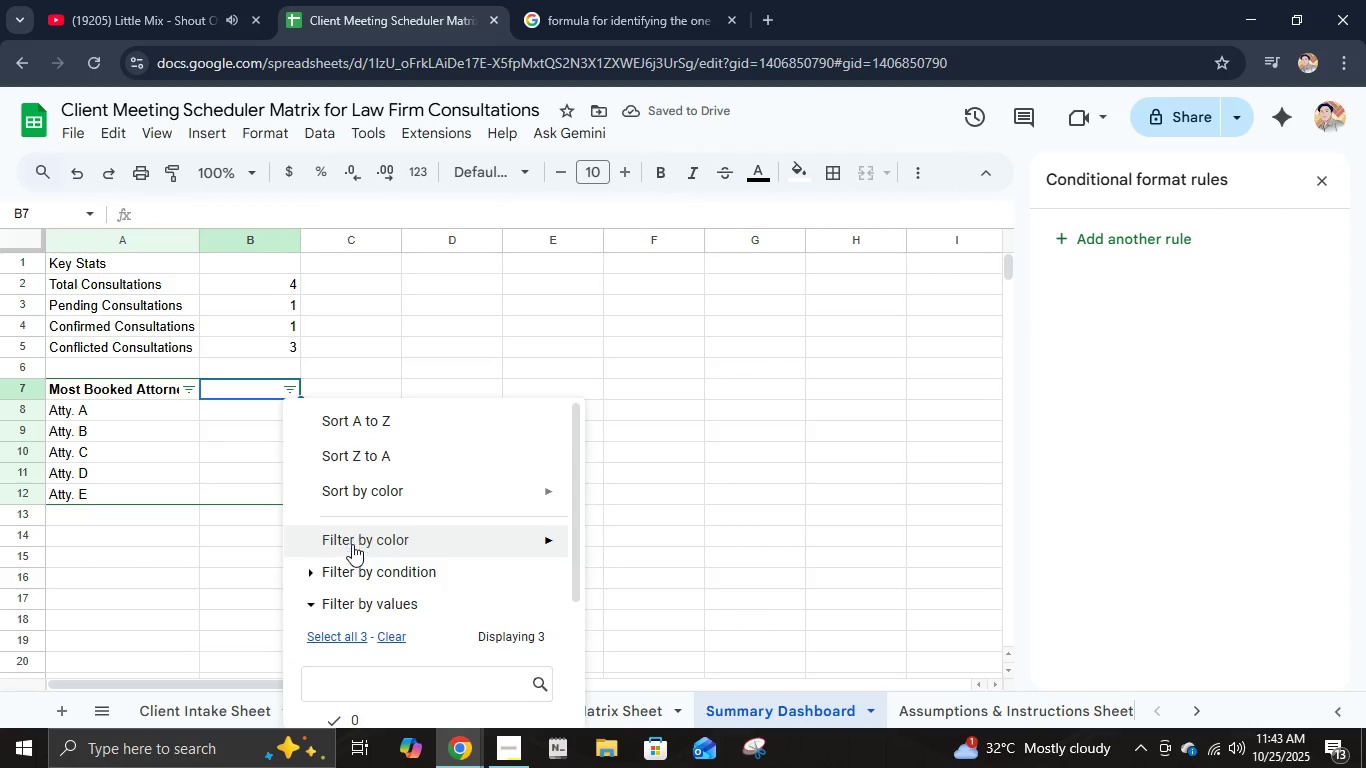 
scroll: coordinate [359, 570], scroll_direction: down, amount: 3.0
 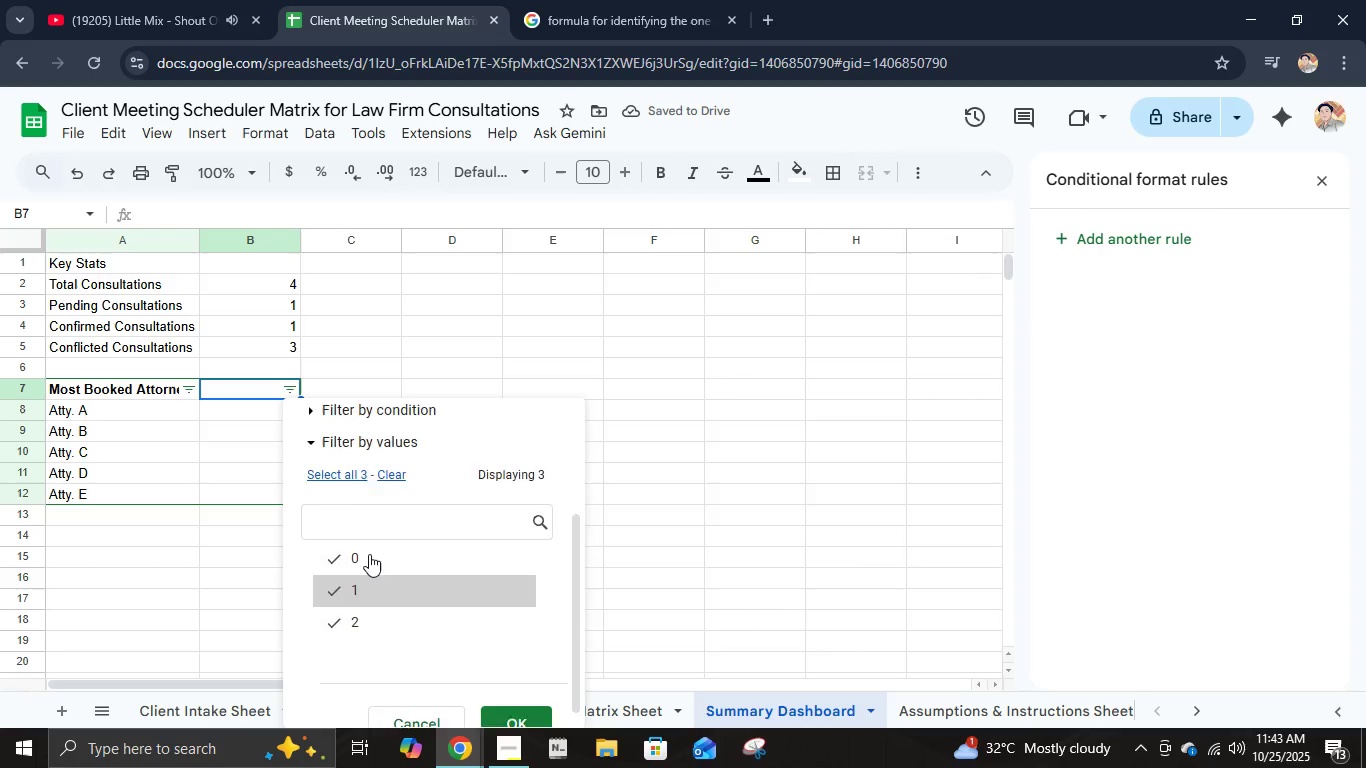 
scroll: coordinate [369, 554], scroll_direction: up, amount: 4.0
 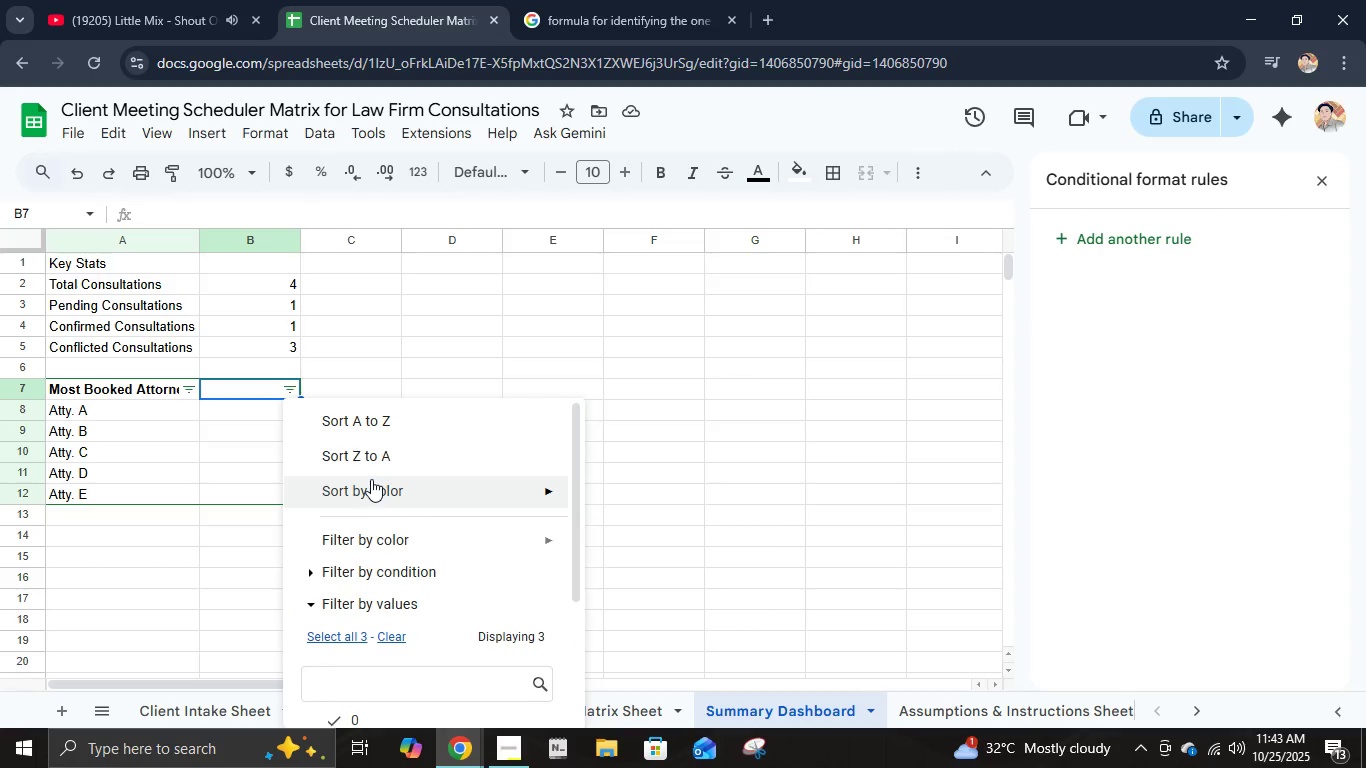 
double_click([371, 479])
 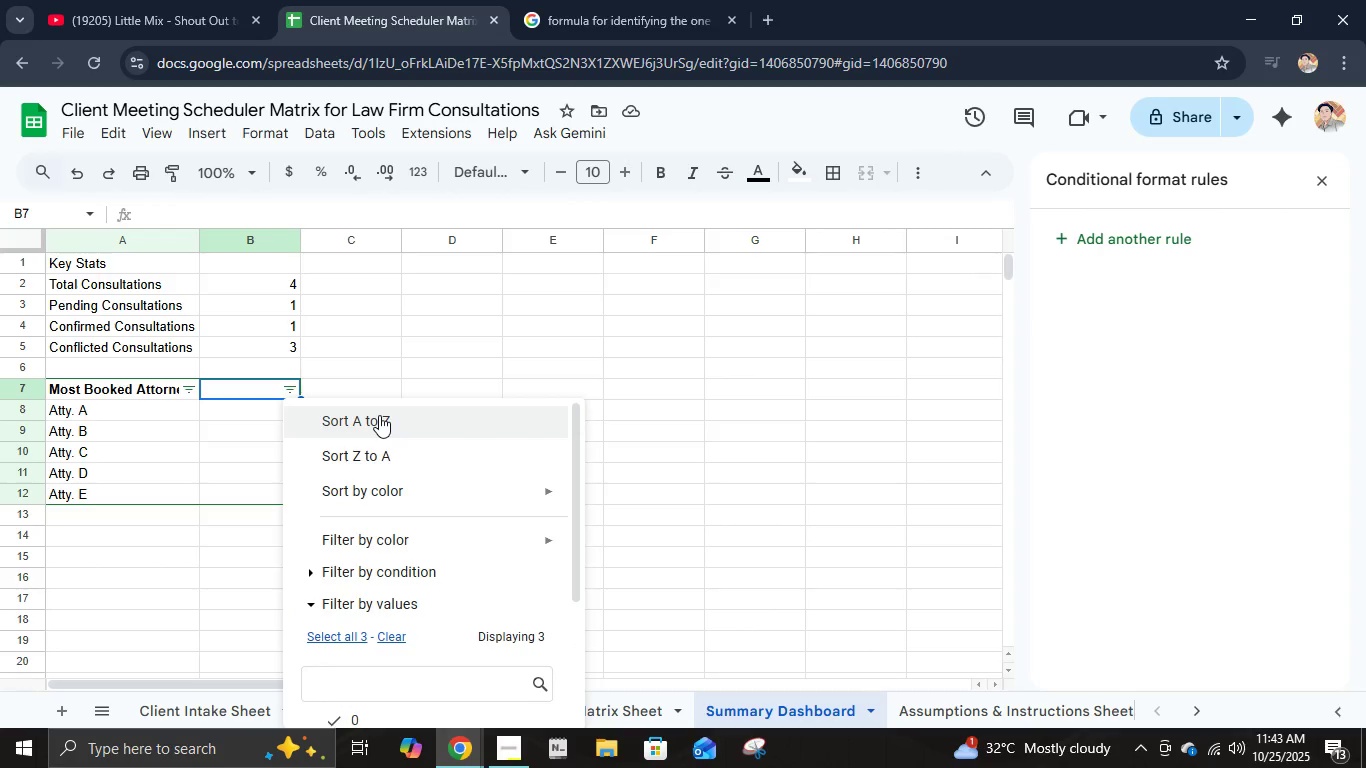 
left_click([379, 415])
 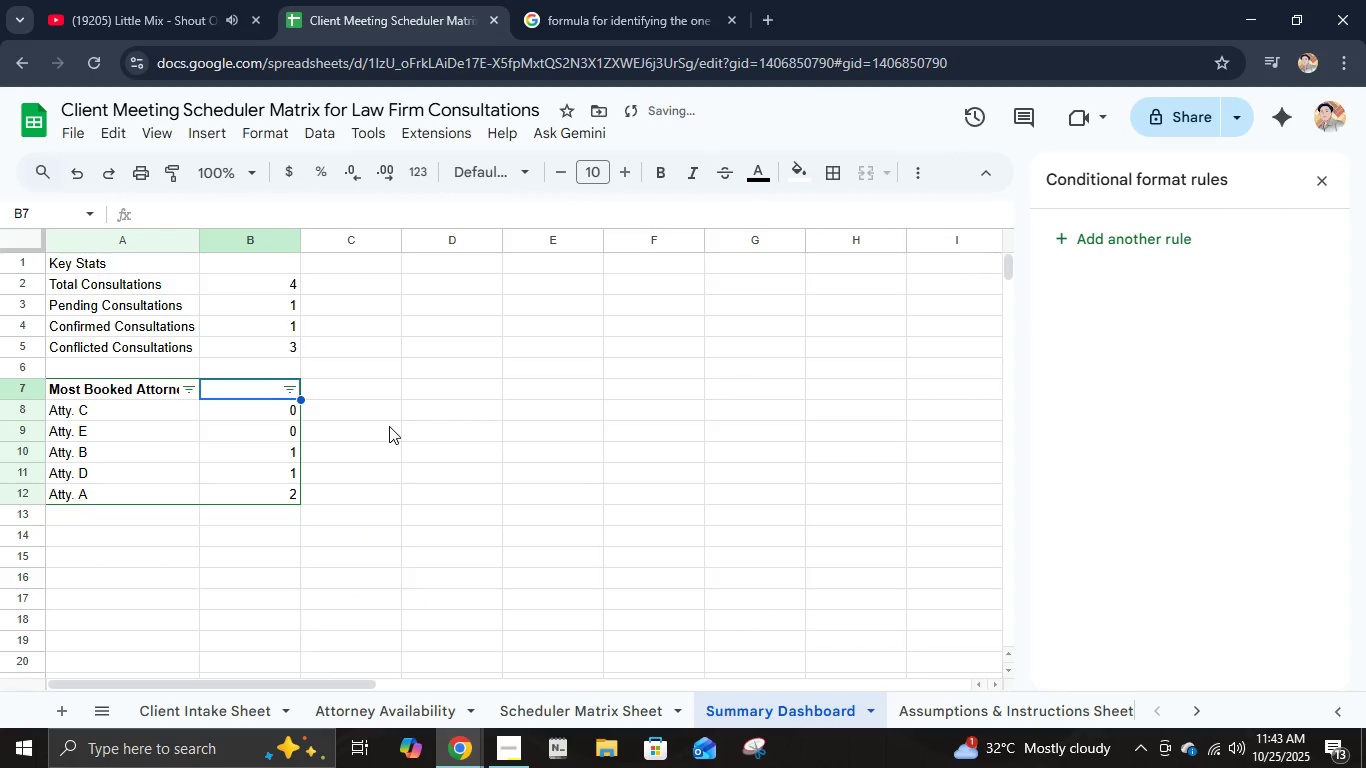 
key(Control+Z)
 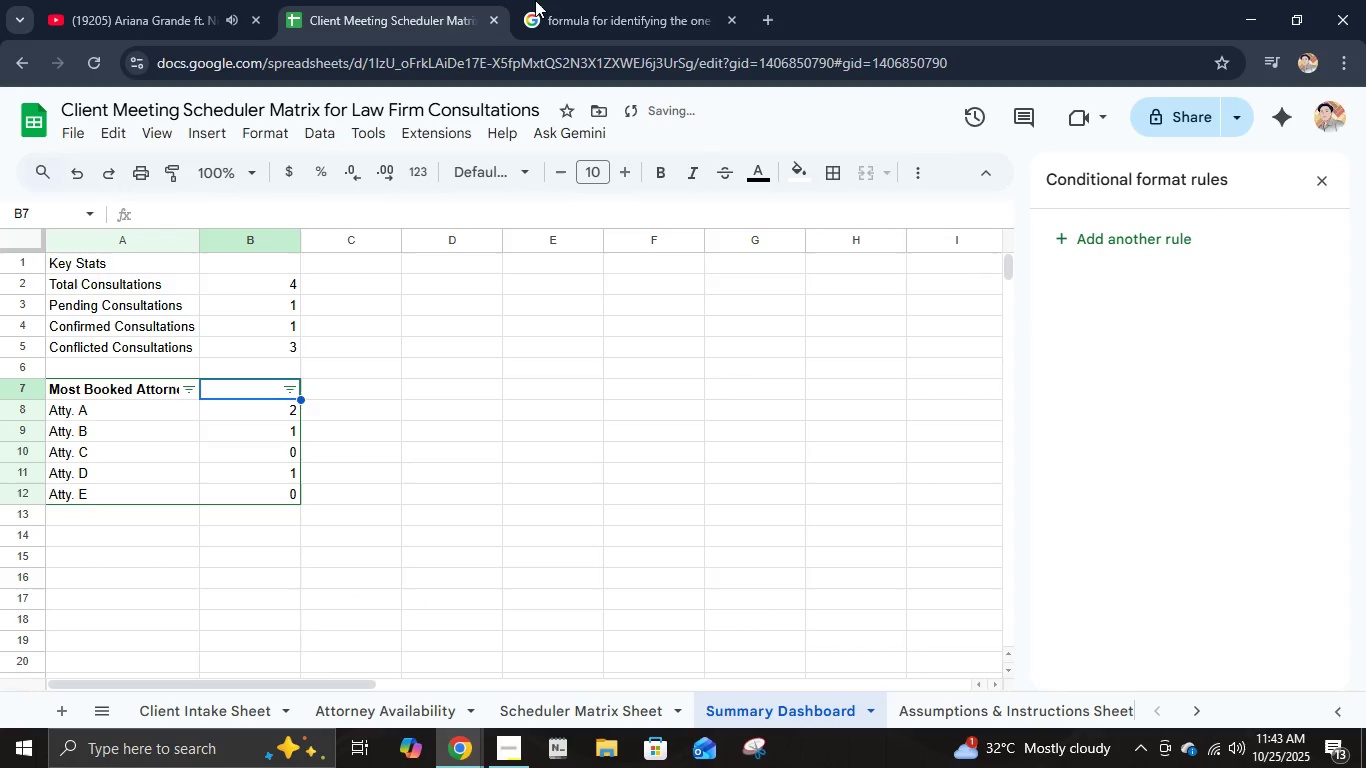 
left_click([551, 0])
 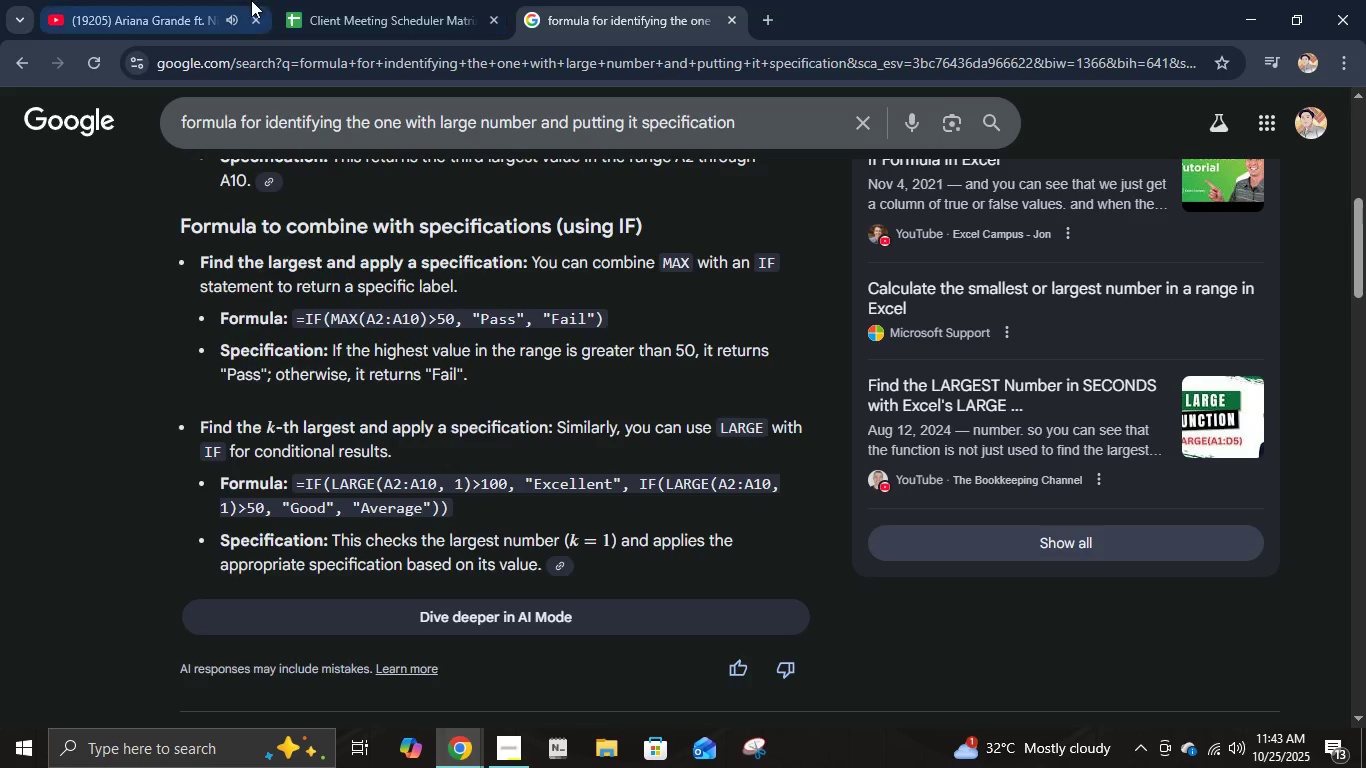 
left_click([251, 0])
 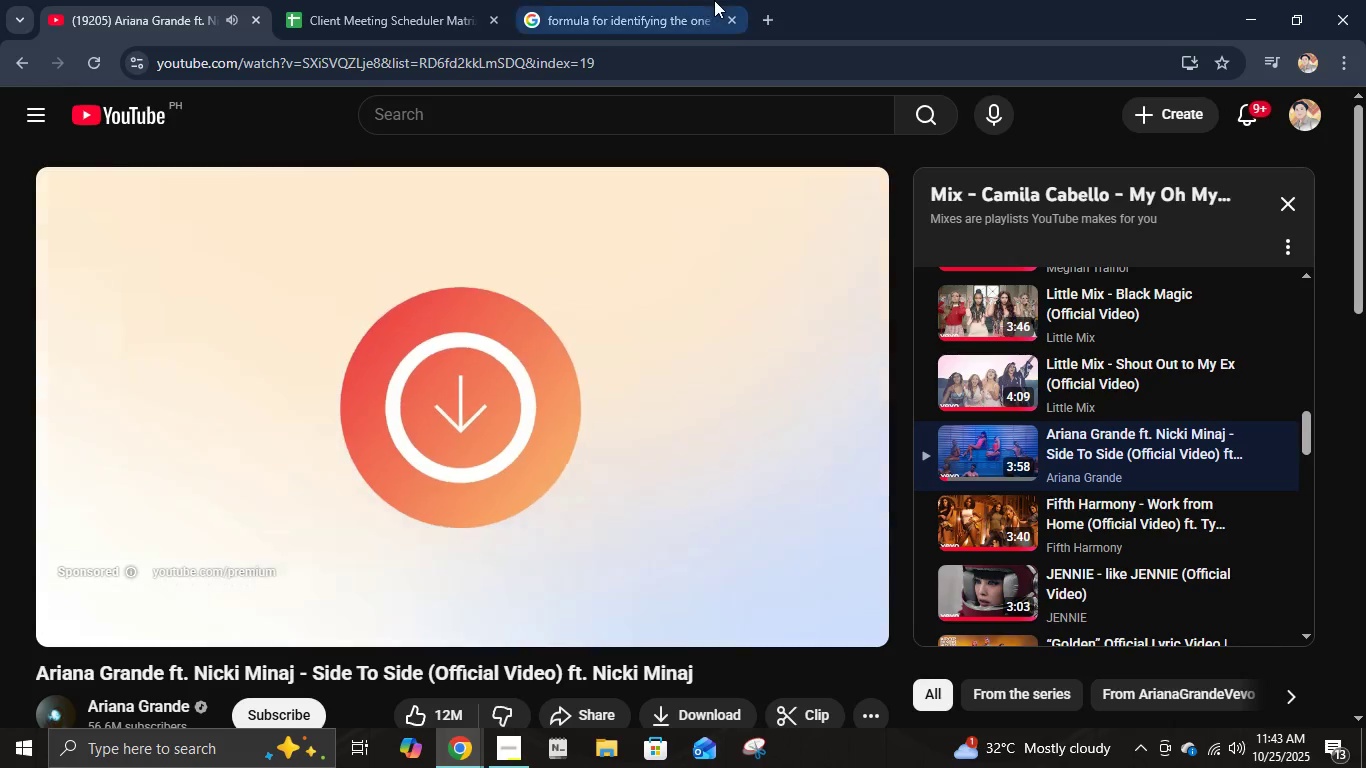 
left_click([715, 0])
 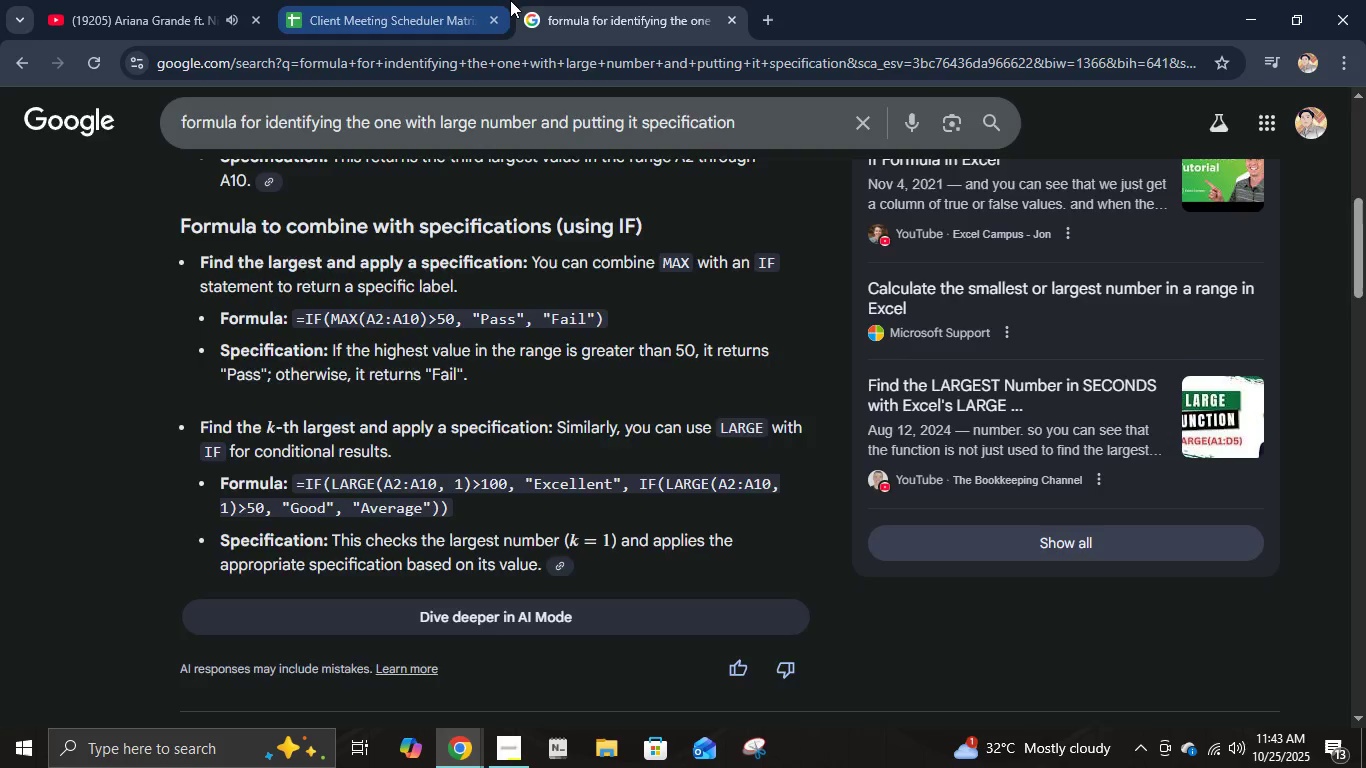 
left_click([510, 0])
 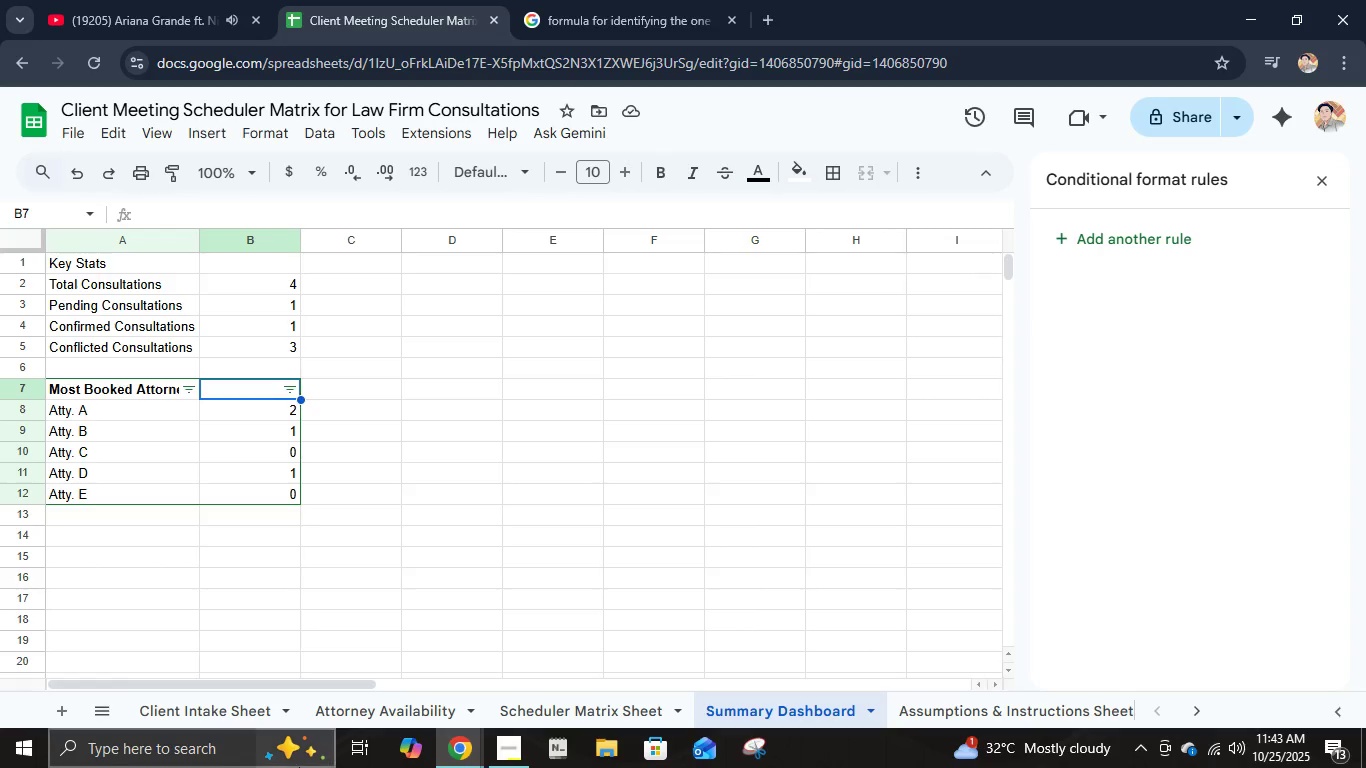 
left_click([490, 742])